 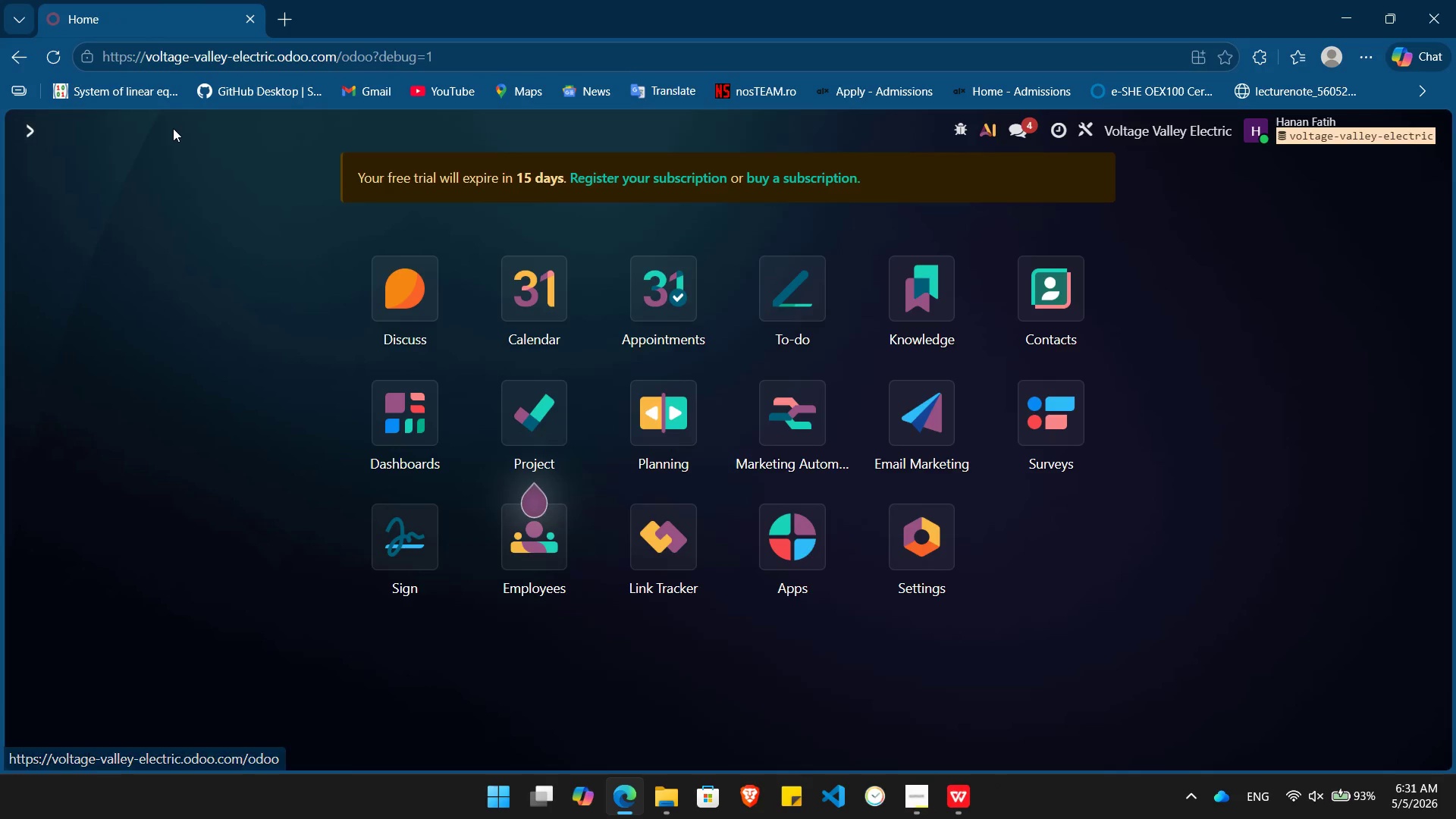 
left_click([933, 436])
 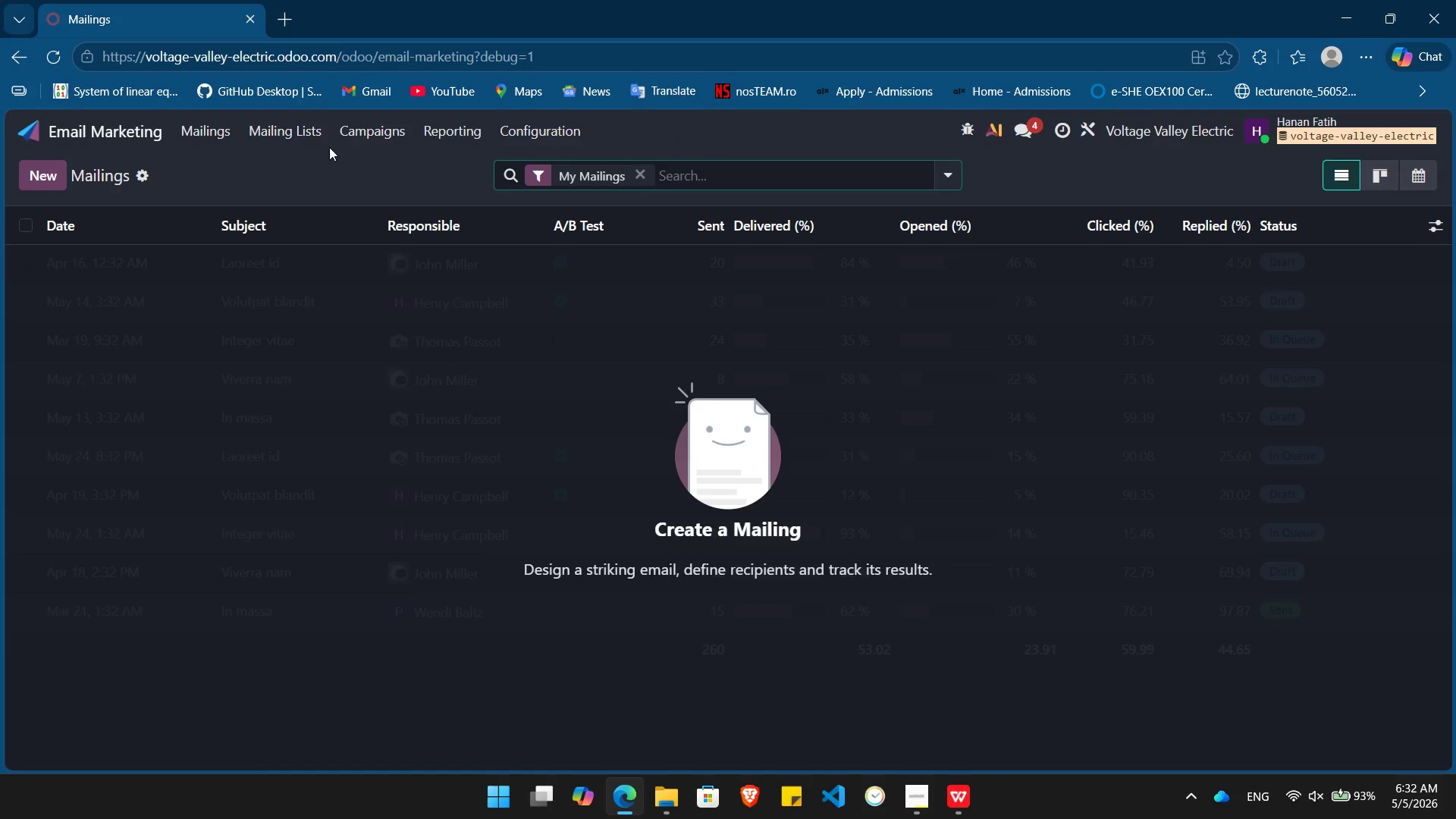 
left_click([306, 134])
 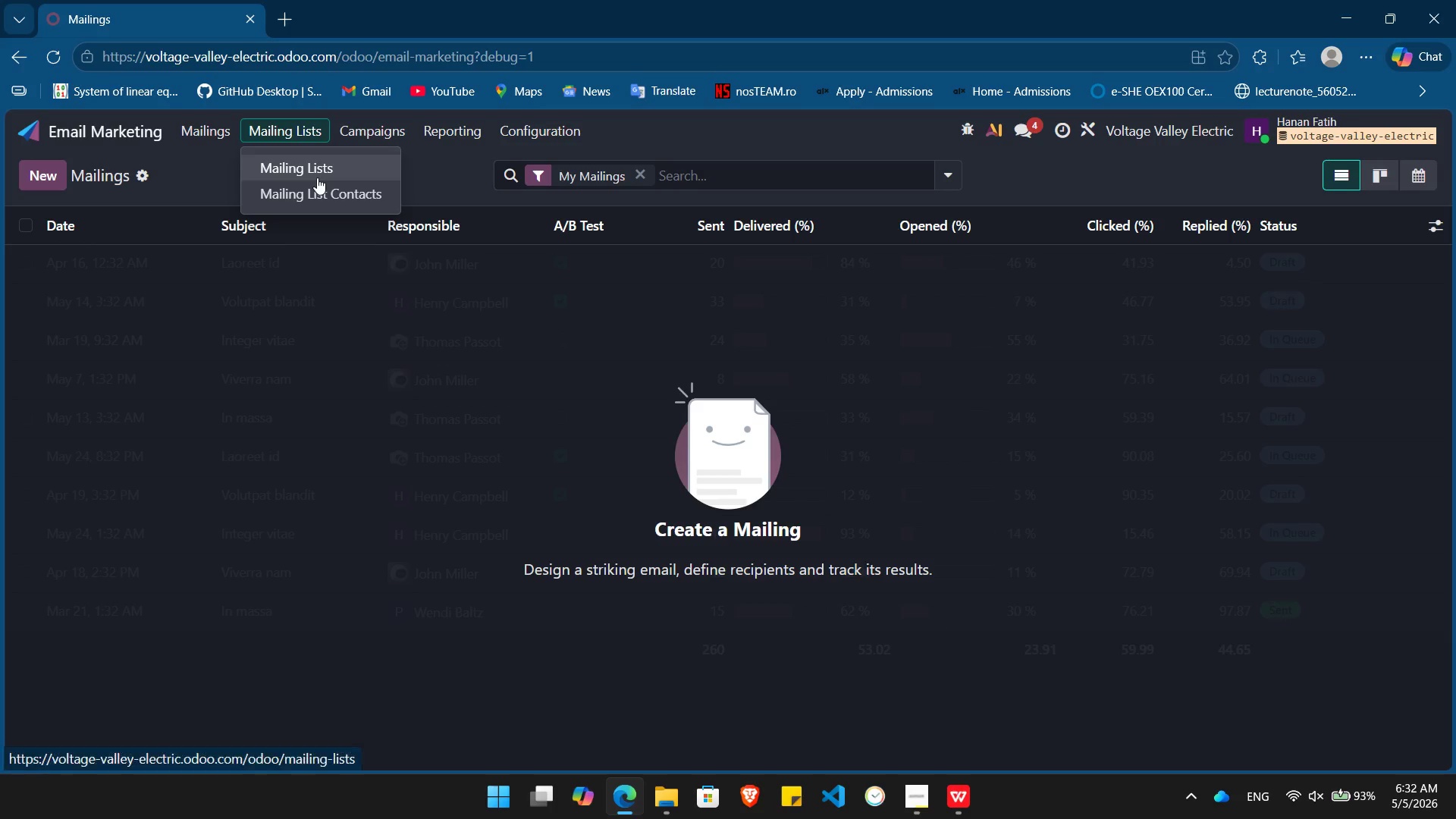 
left_click([317, 177])
 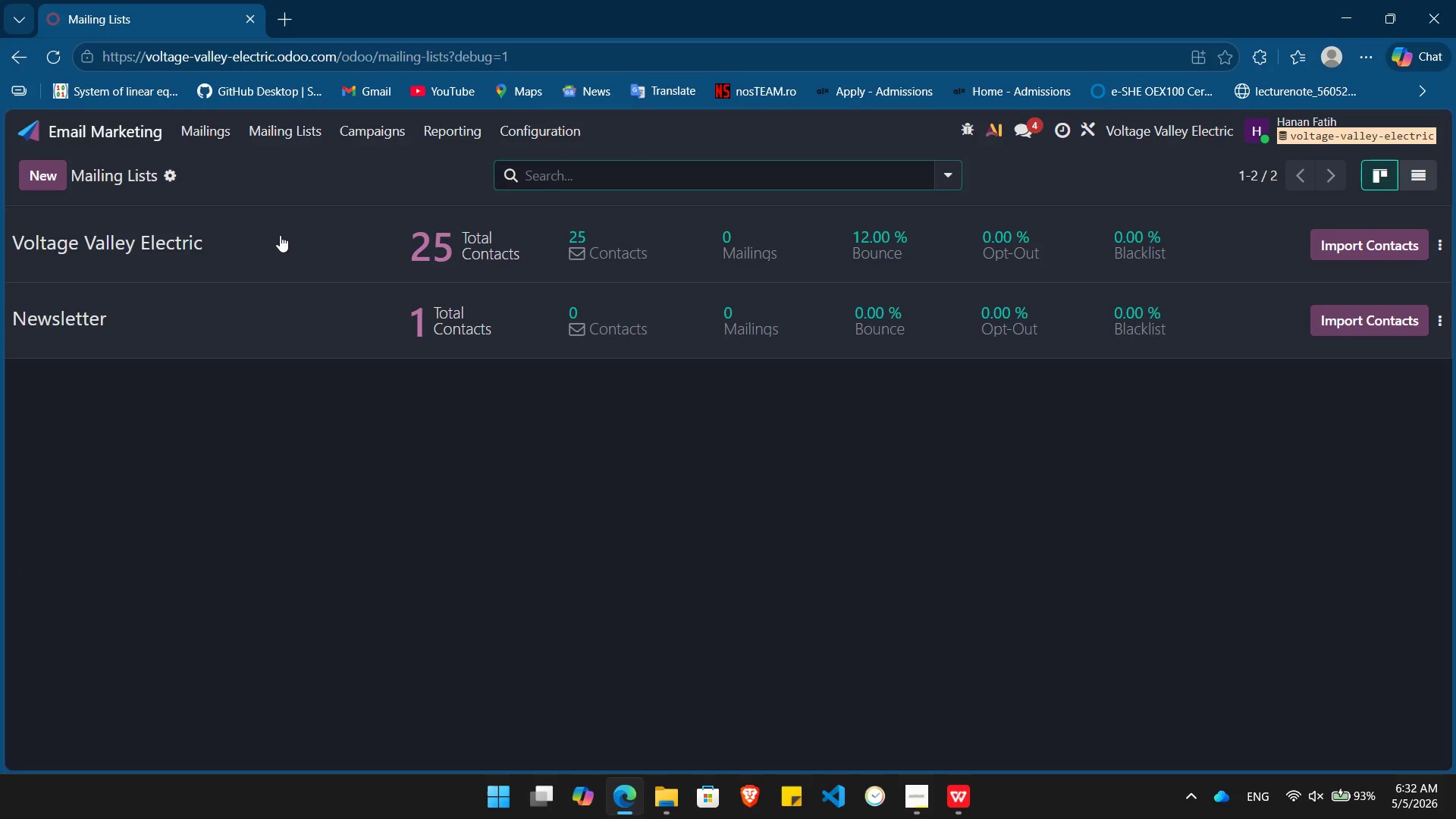 
left_click([277, 237])
 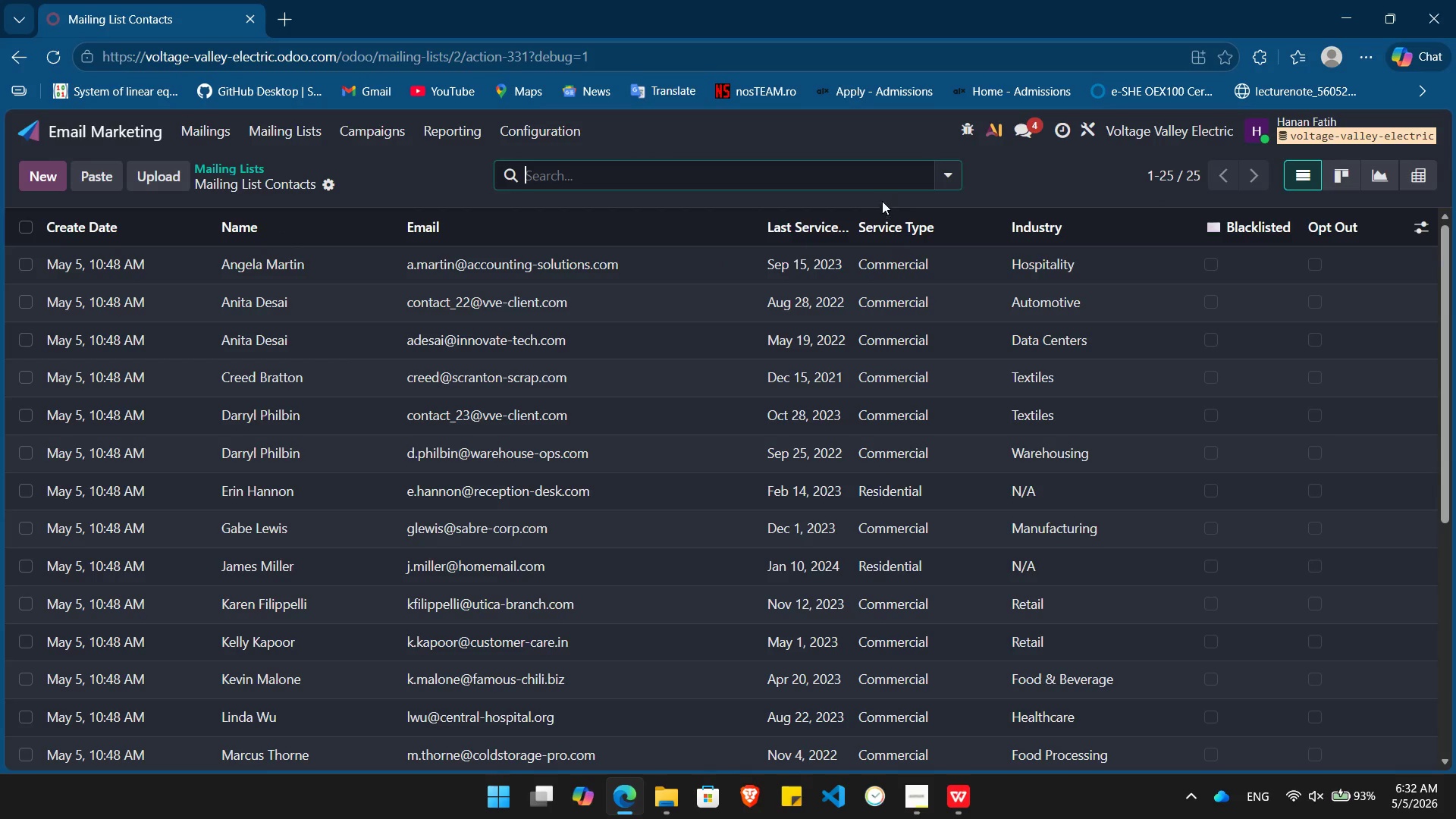 
left_click([946, 180])
 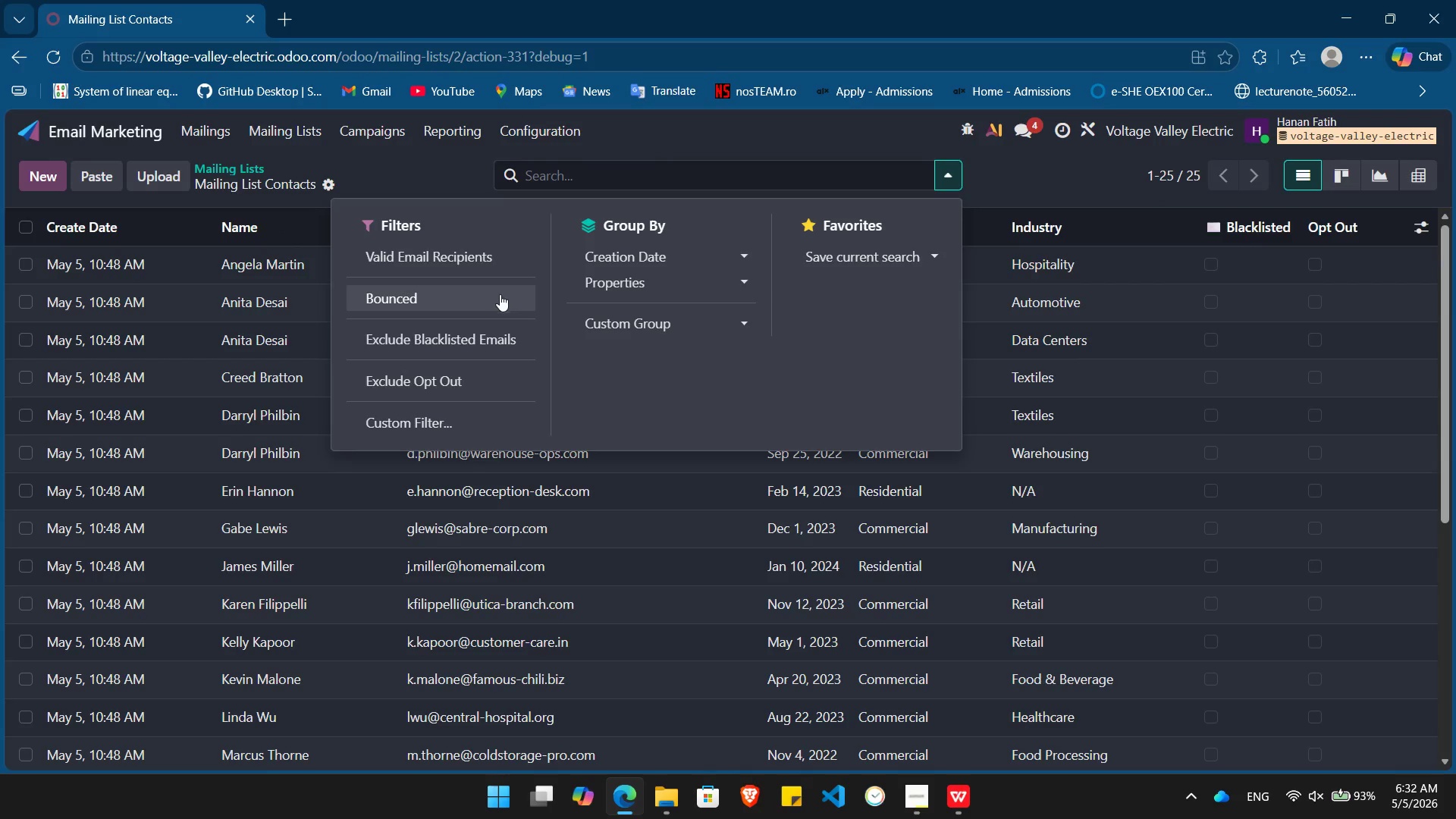 
left_click([441, 434])
 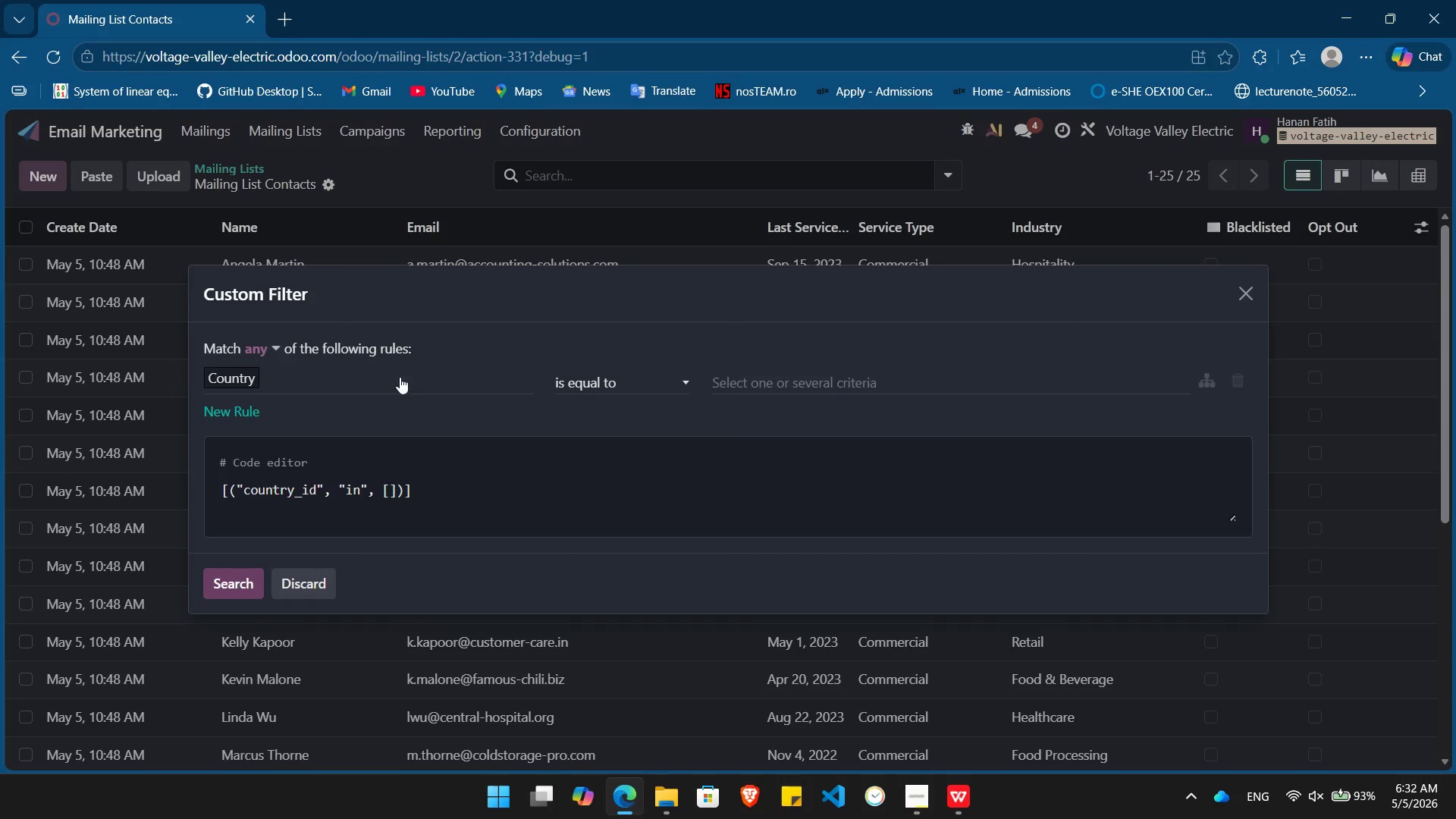 
left_click([378, 381])
 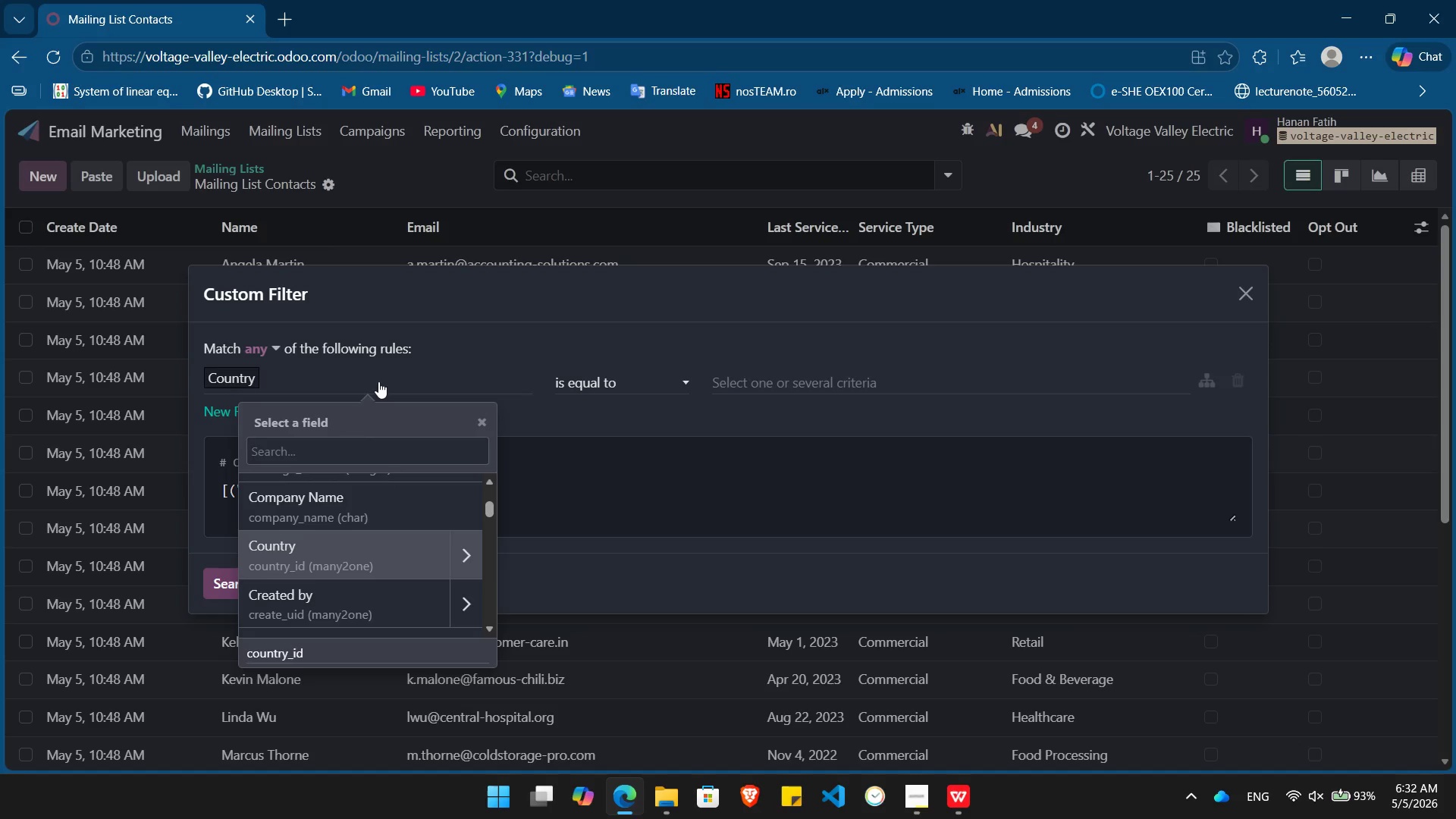 
type(serv)
 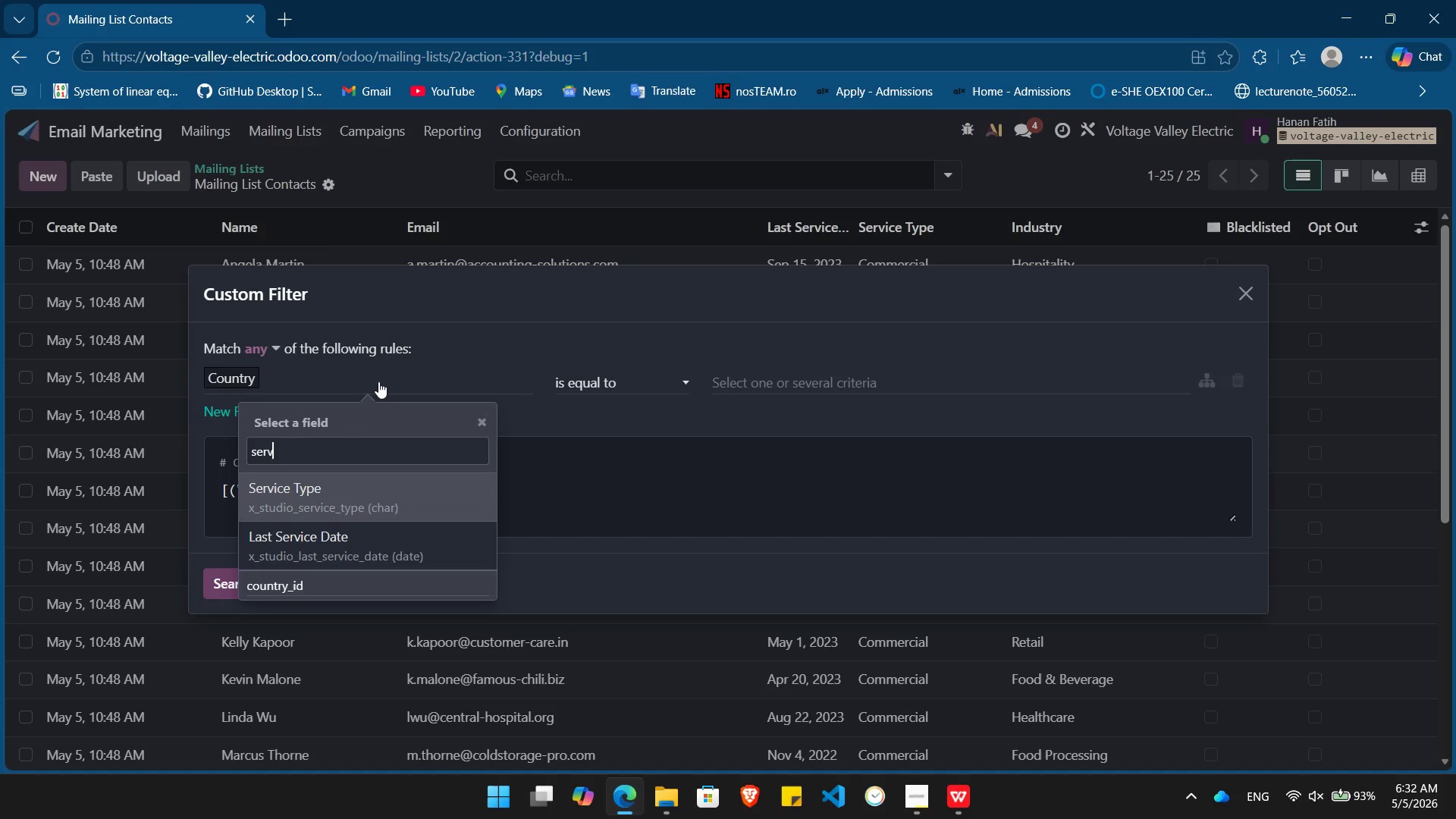 
key(Enter)
 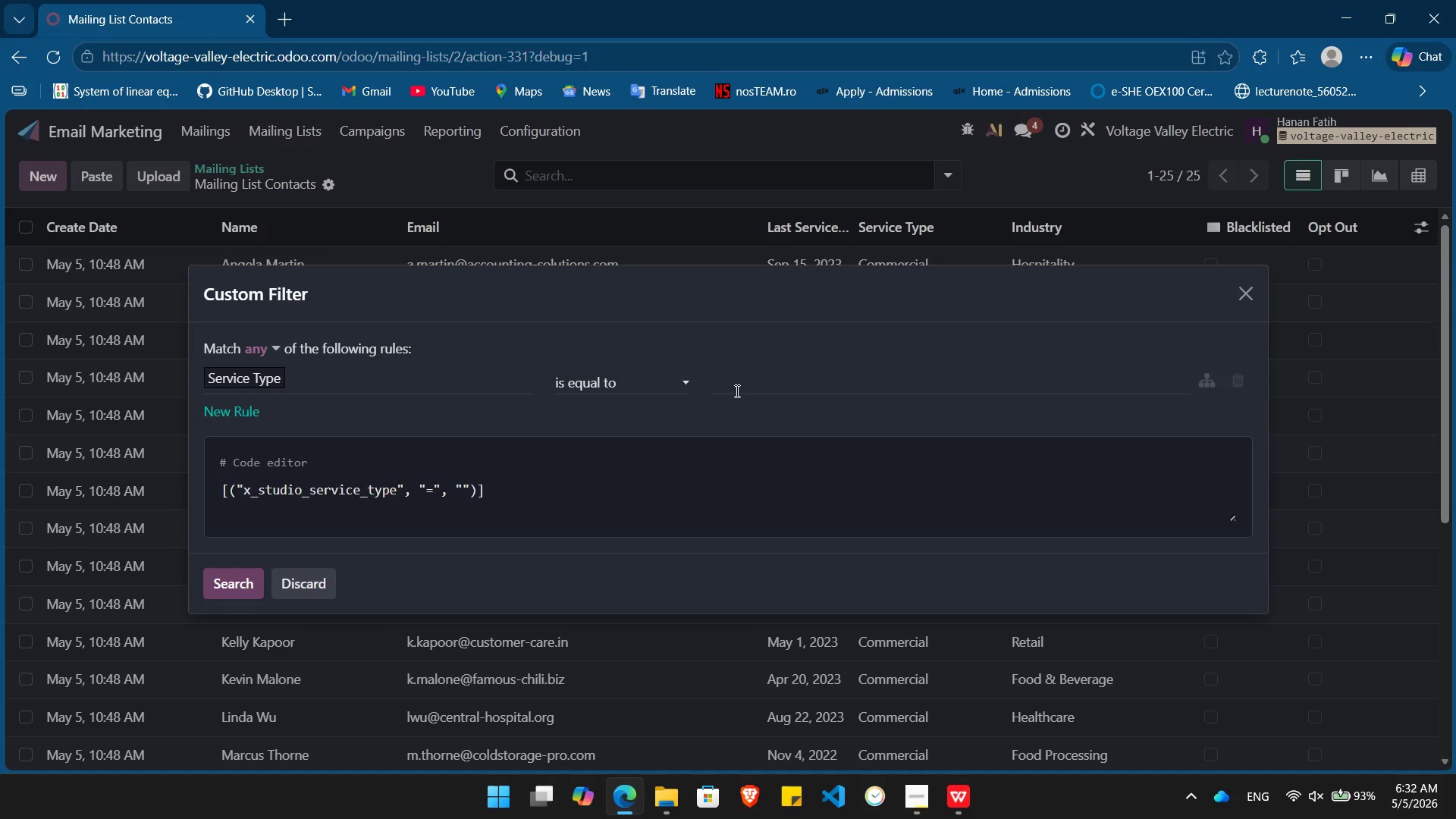 
left_click([741, 385])
 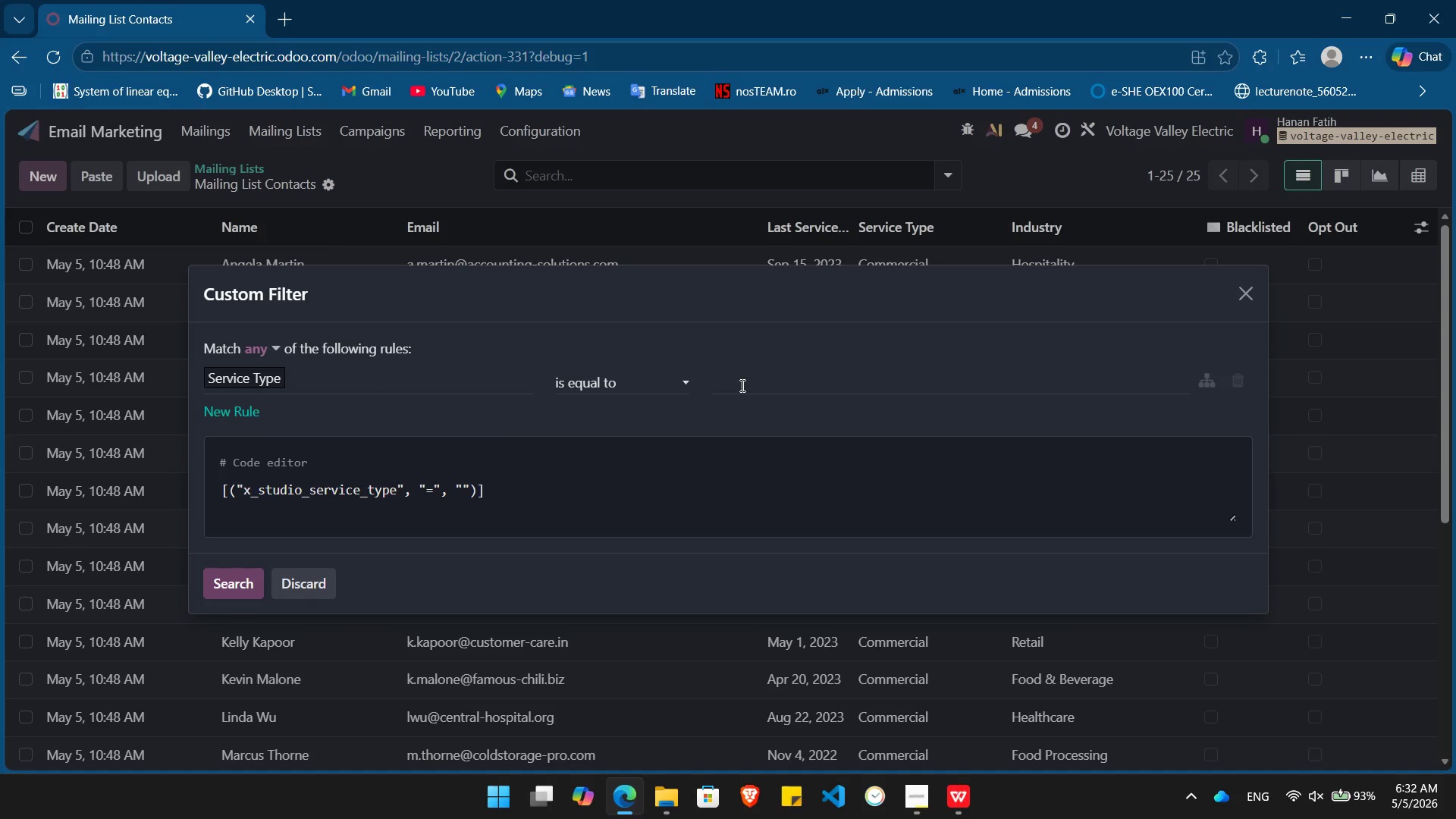 
type(Commercial)
 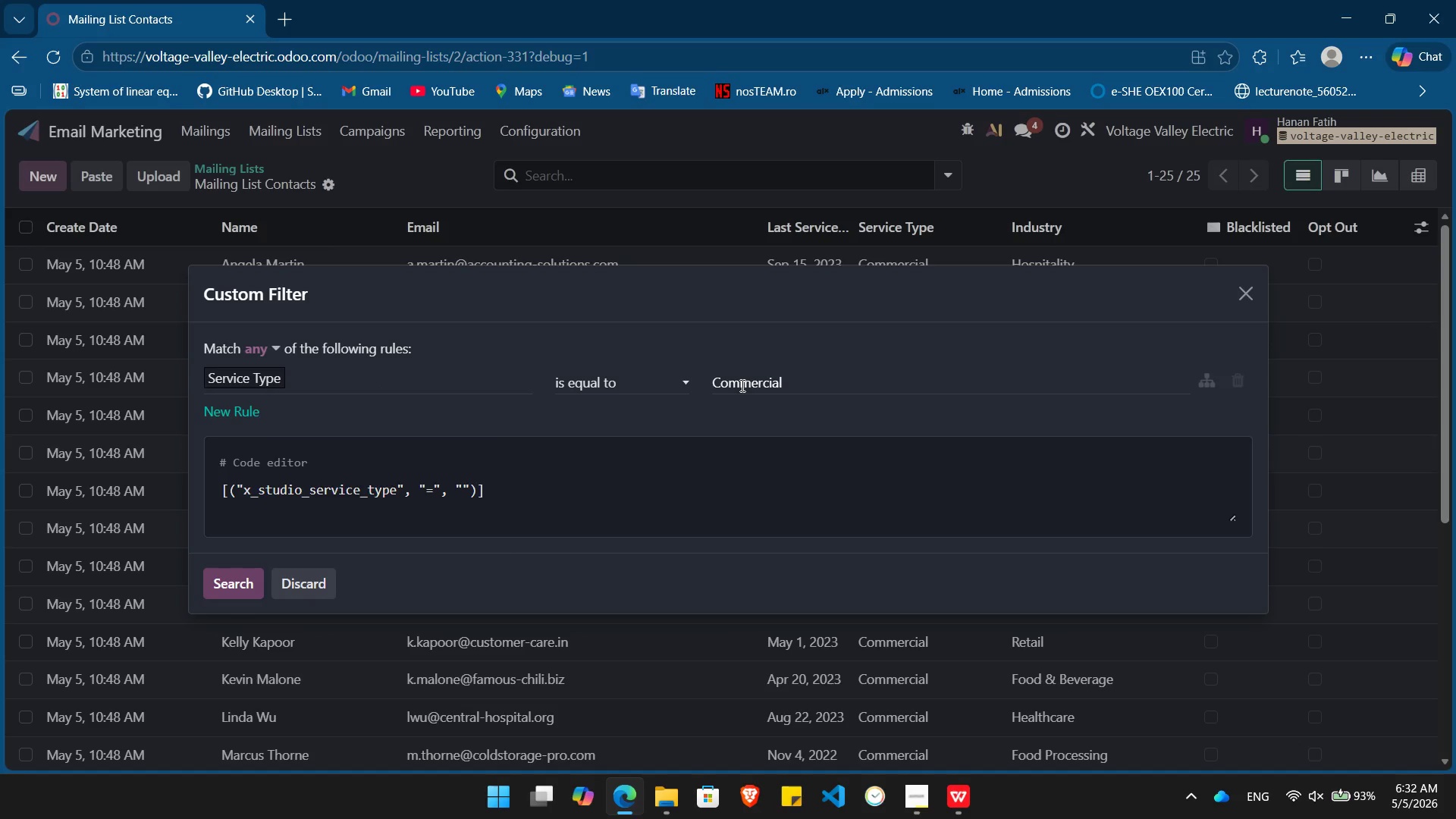 
key(Enter)
 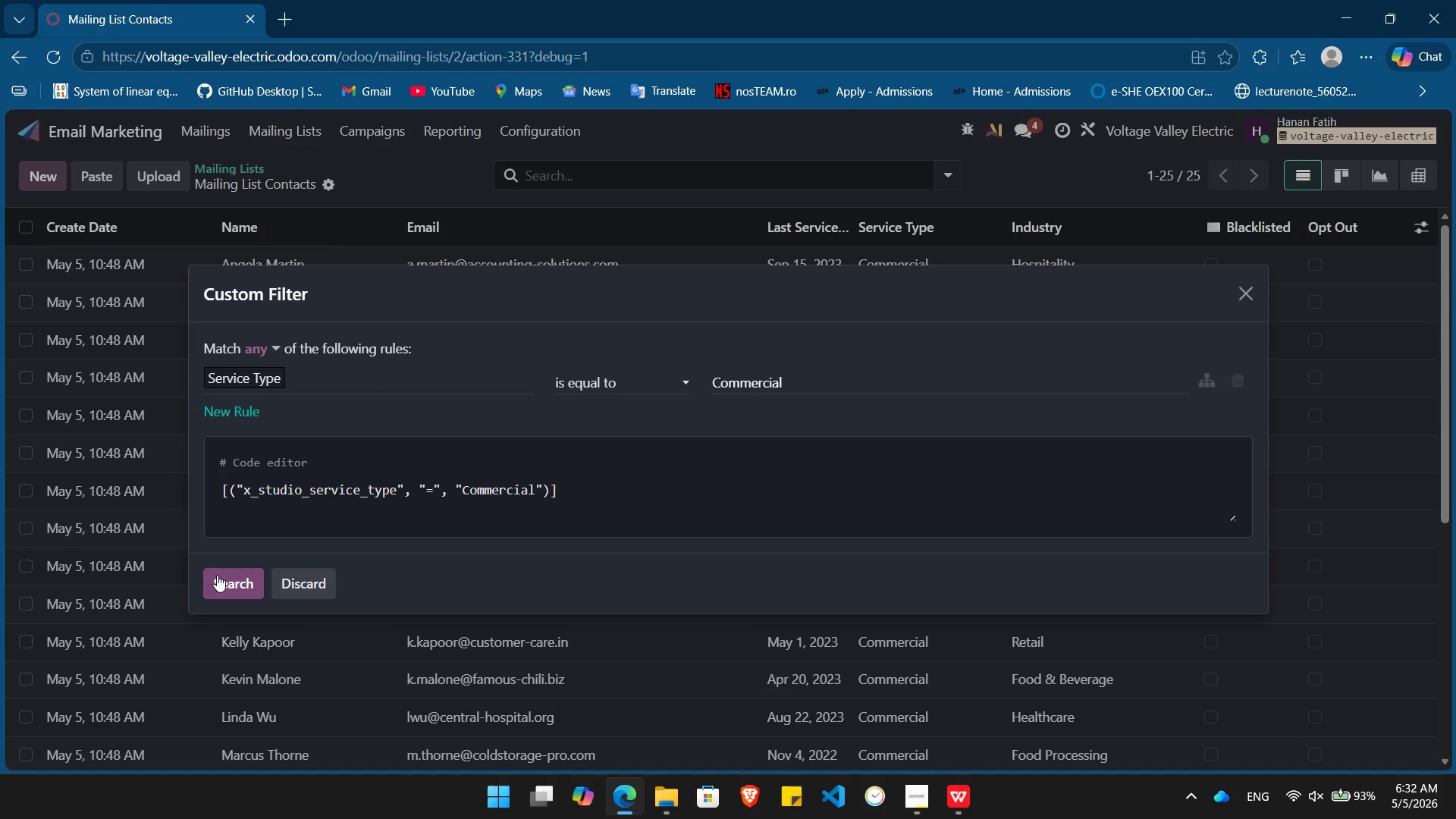 
left_click([217, 575])
 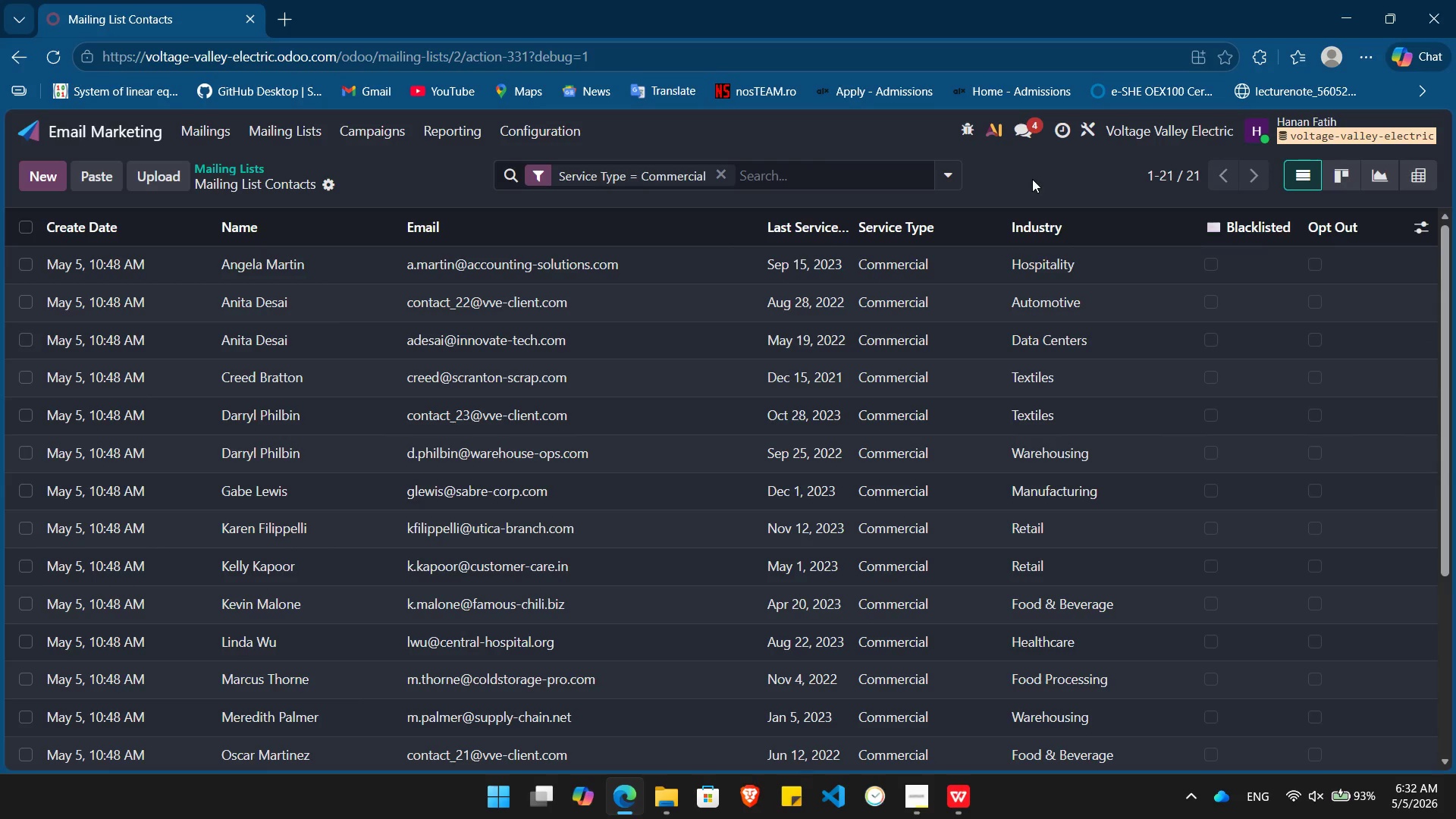 
key(PrintScreen)
 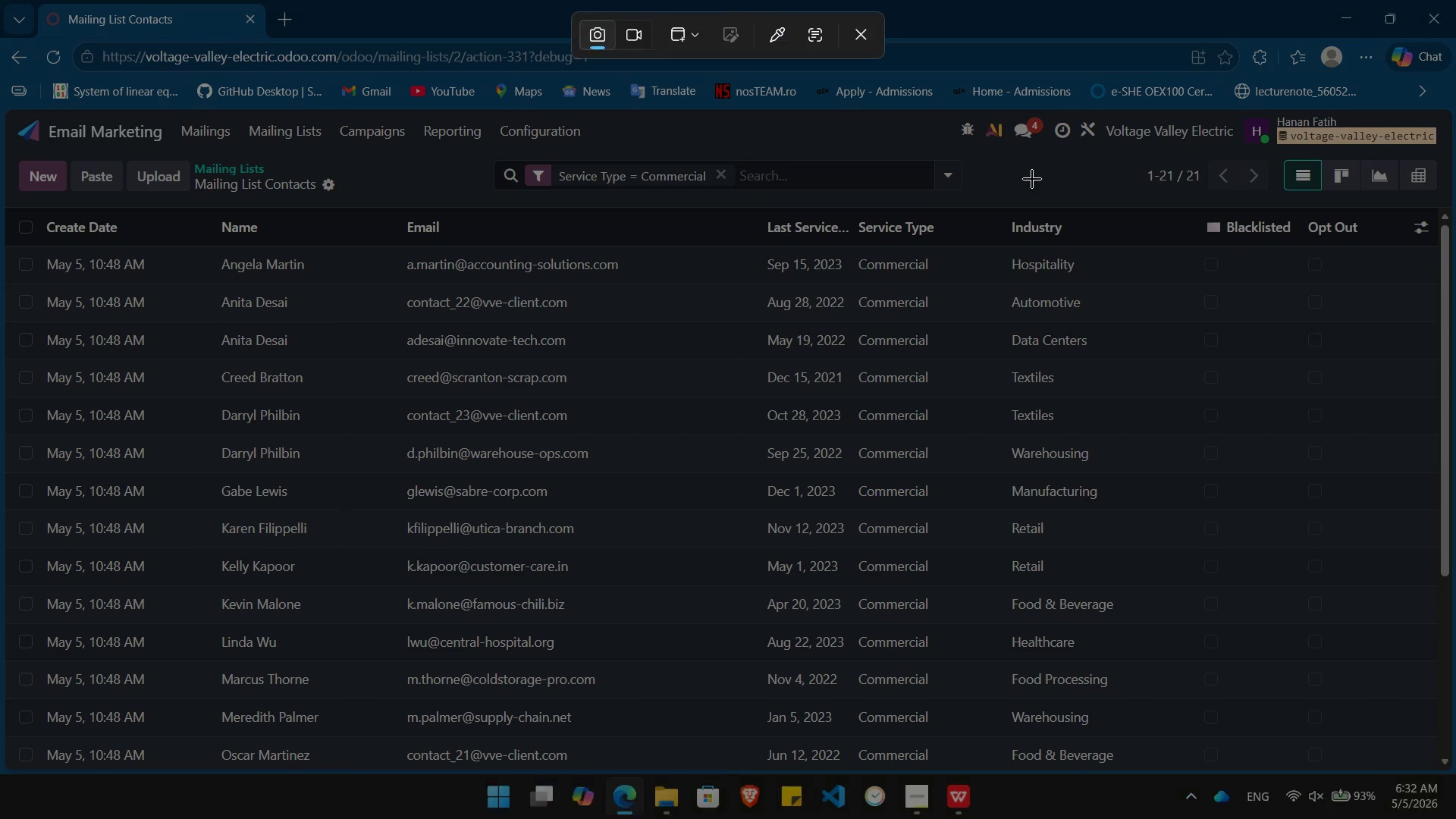 
left_click([1032, 179])
 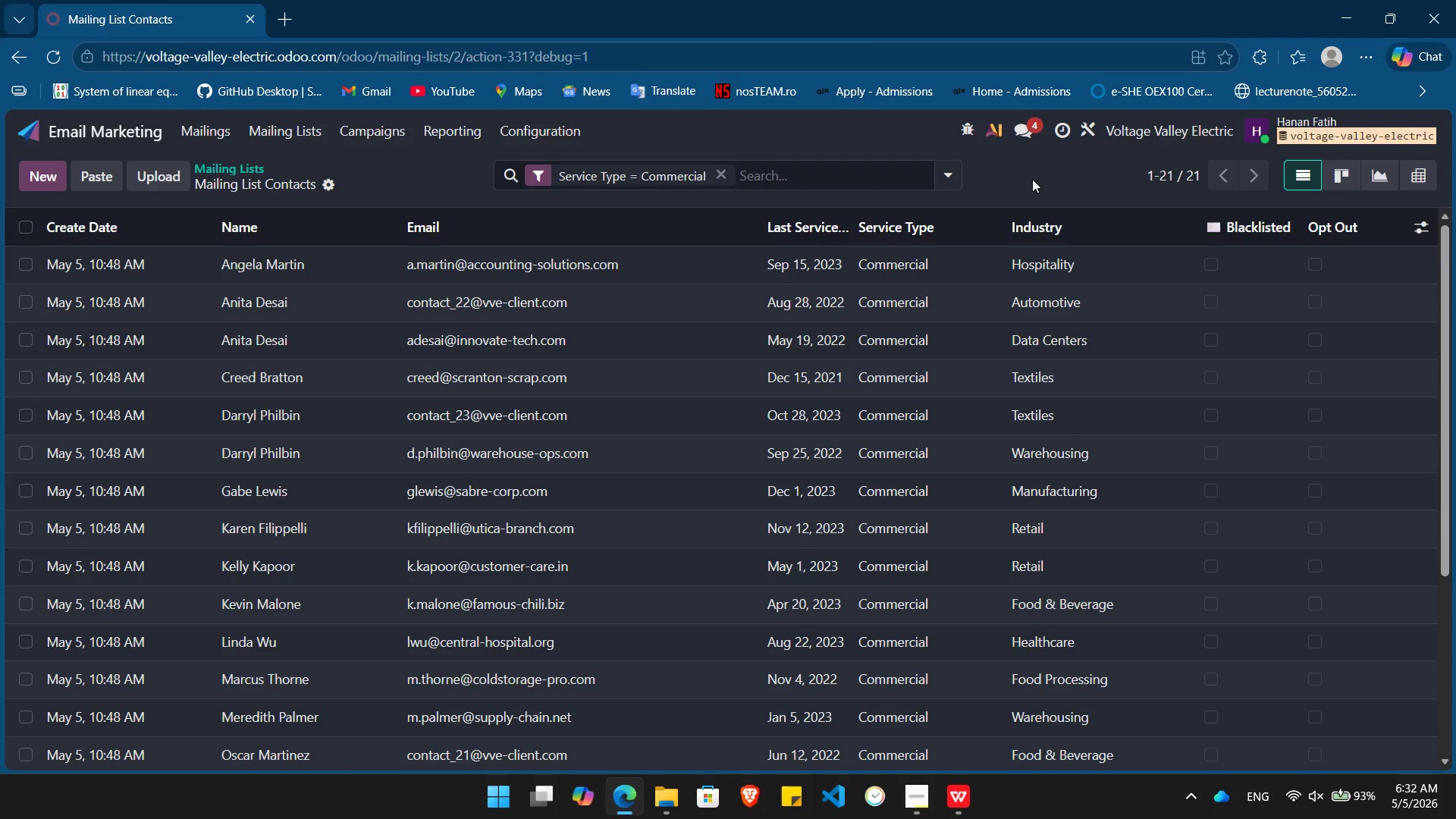 
key(Alt+AltLeft)
 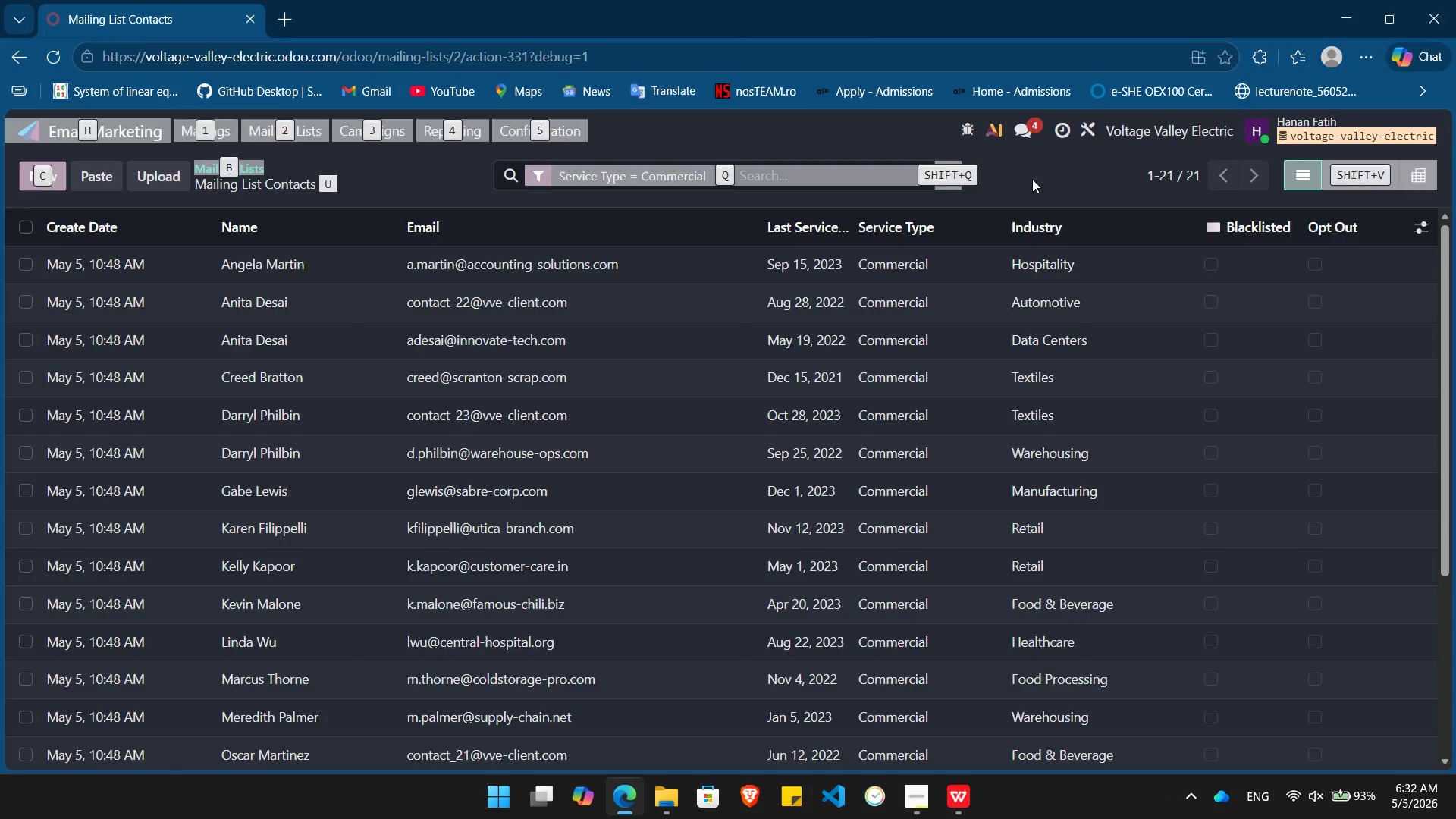 
key(Alt+Tab)